 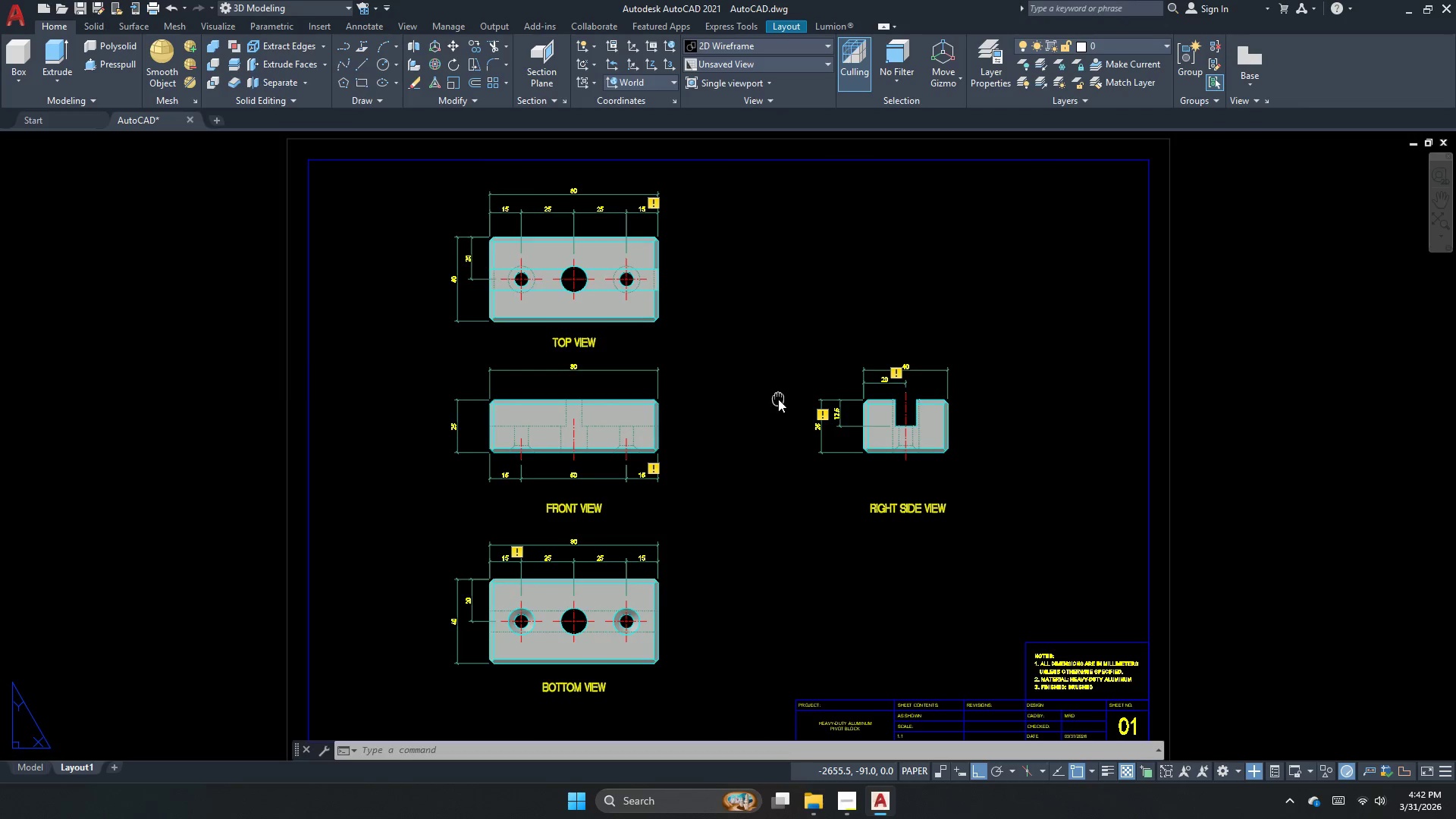 
triple_click([778, 399])
 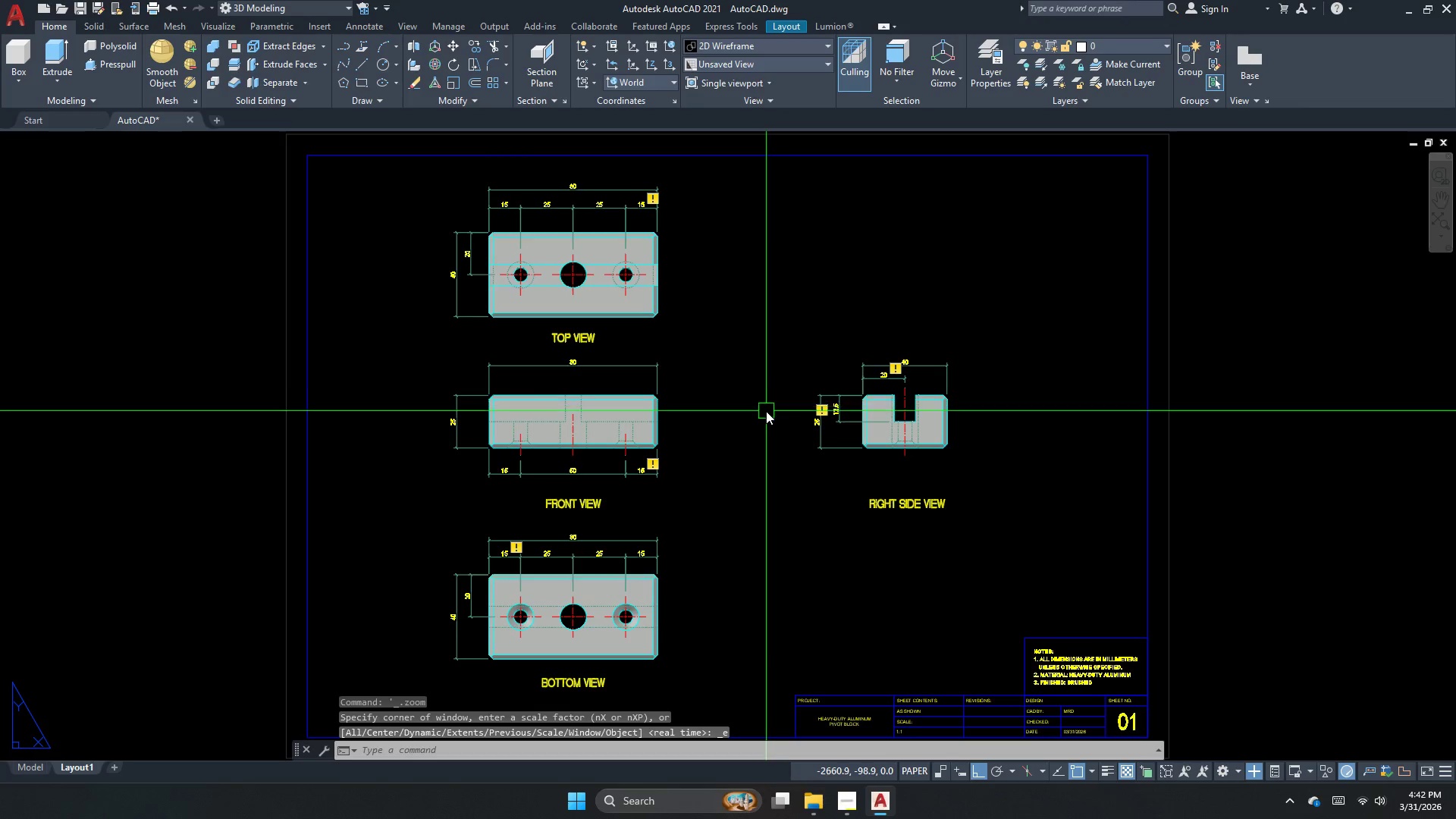 
key(Control+ControlLeft)
 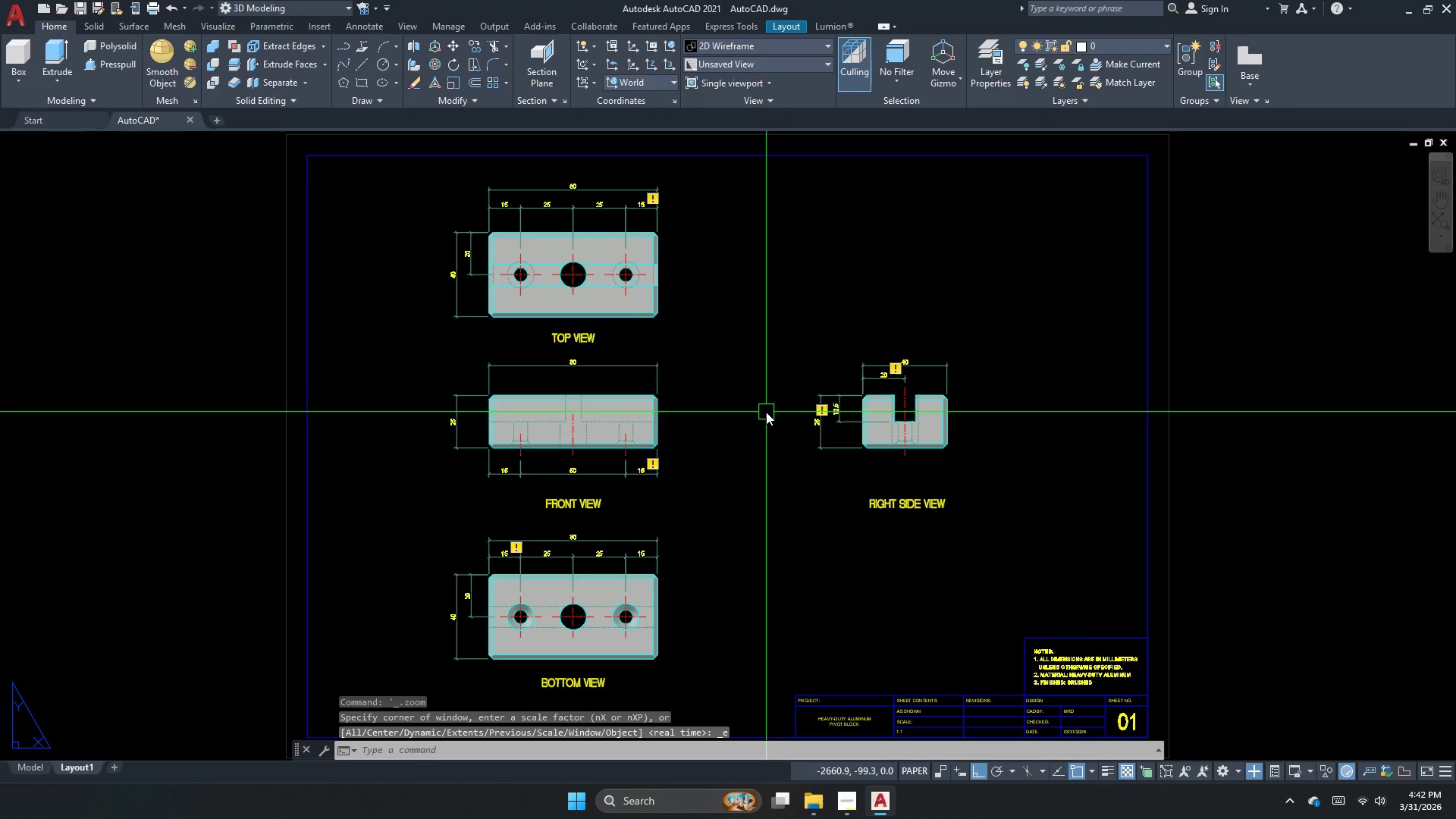 
key(Control+S)
 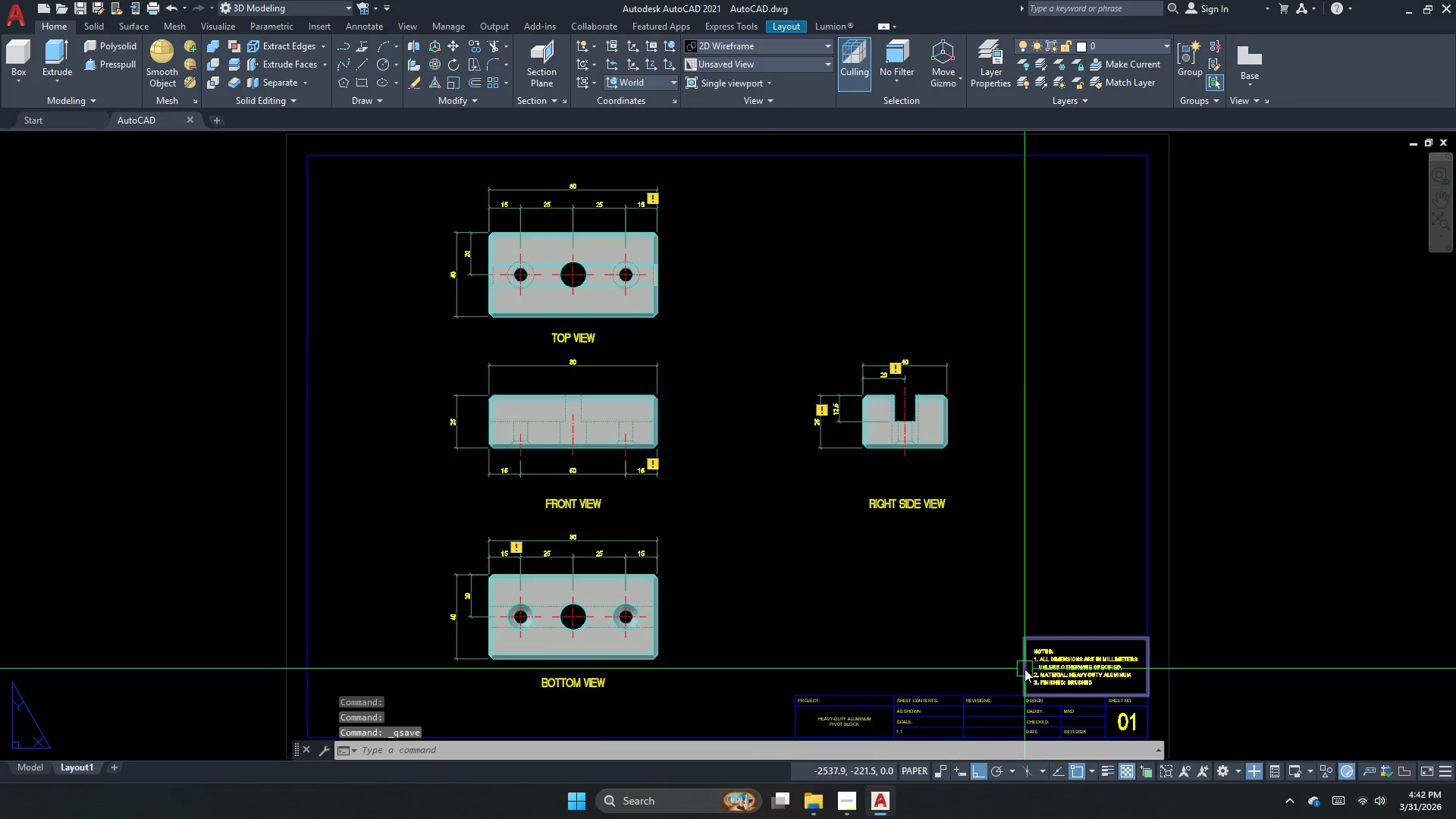 
scroll: coordinate [1053, 674], scroll_direction: up, amount: 1.0
 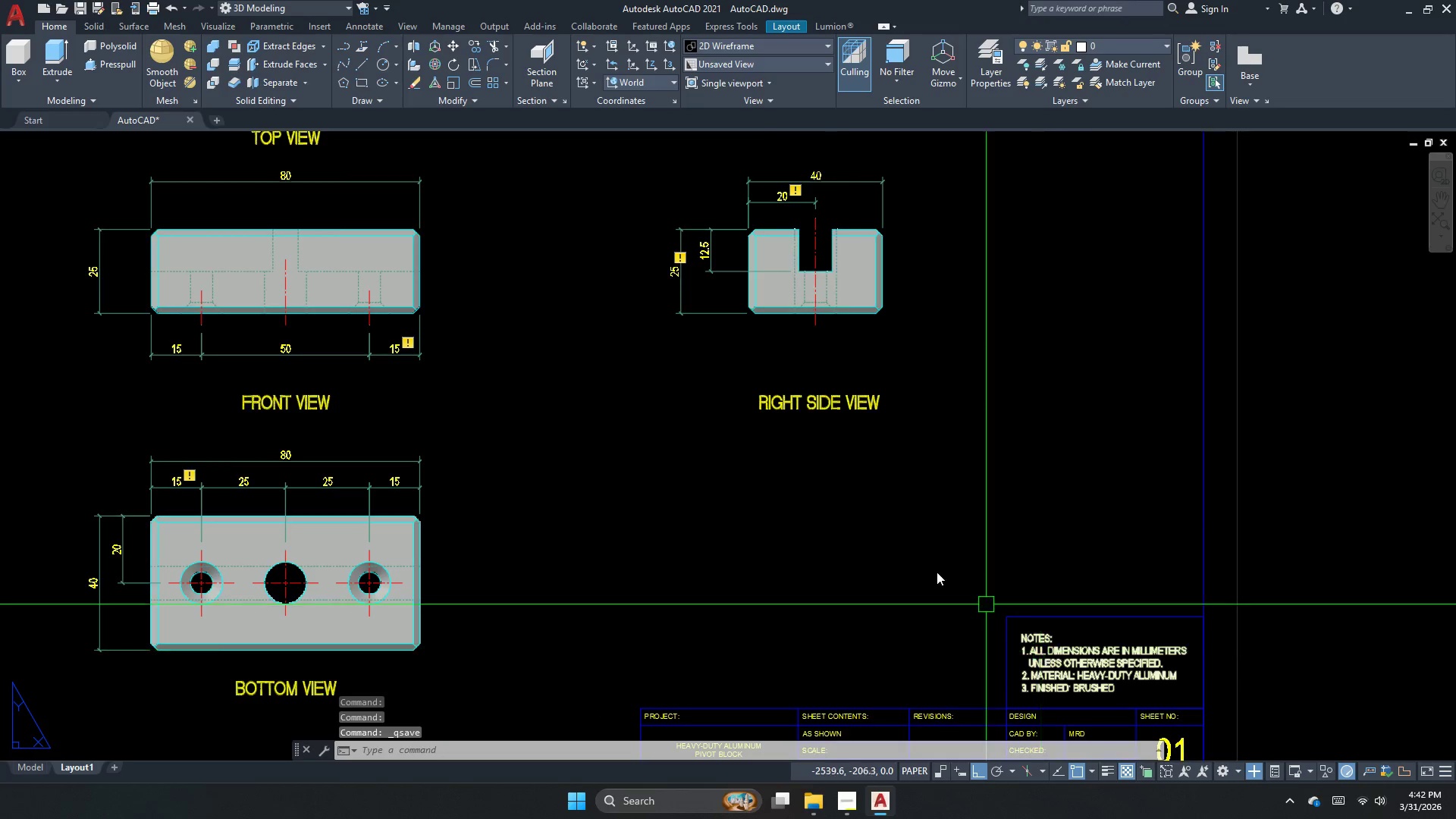 
scroll: coordinate [847, 522], scroll_direction: down, amount: 1.0
 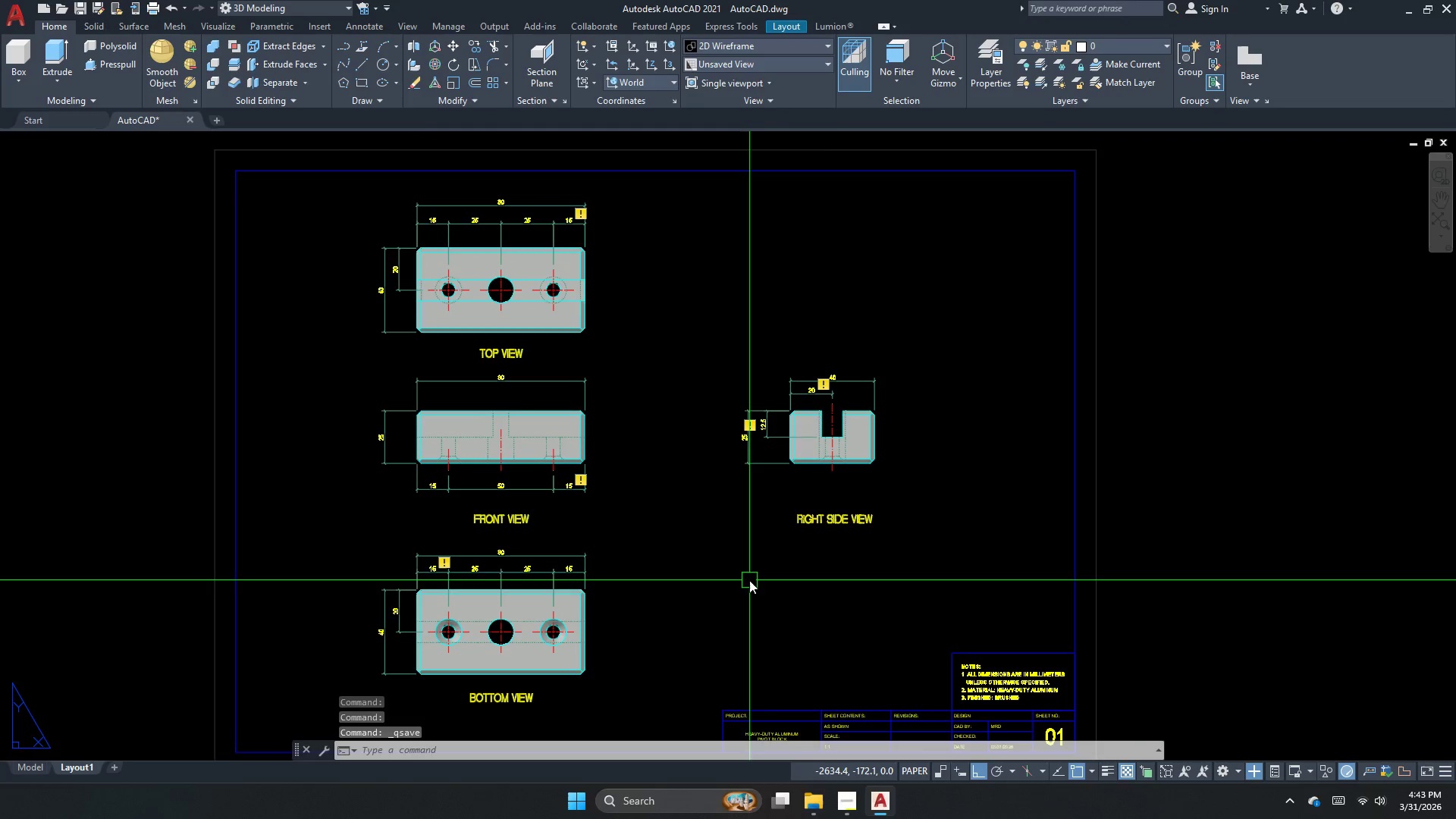 
key(Escape)
 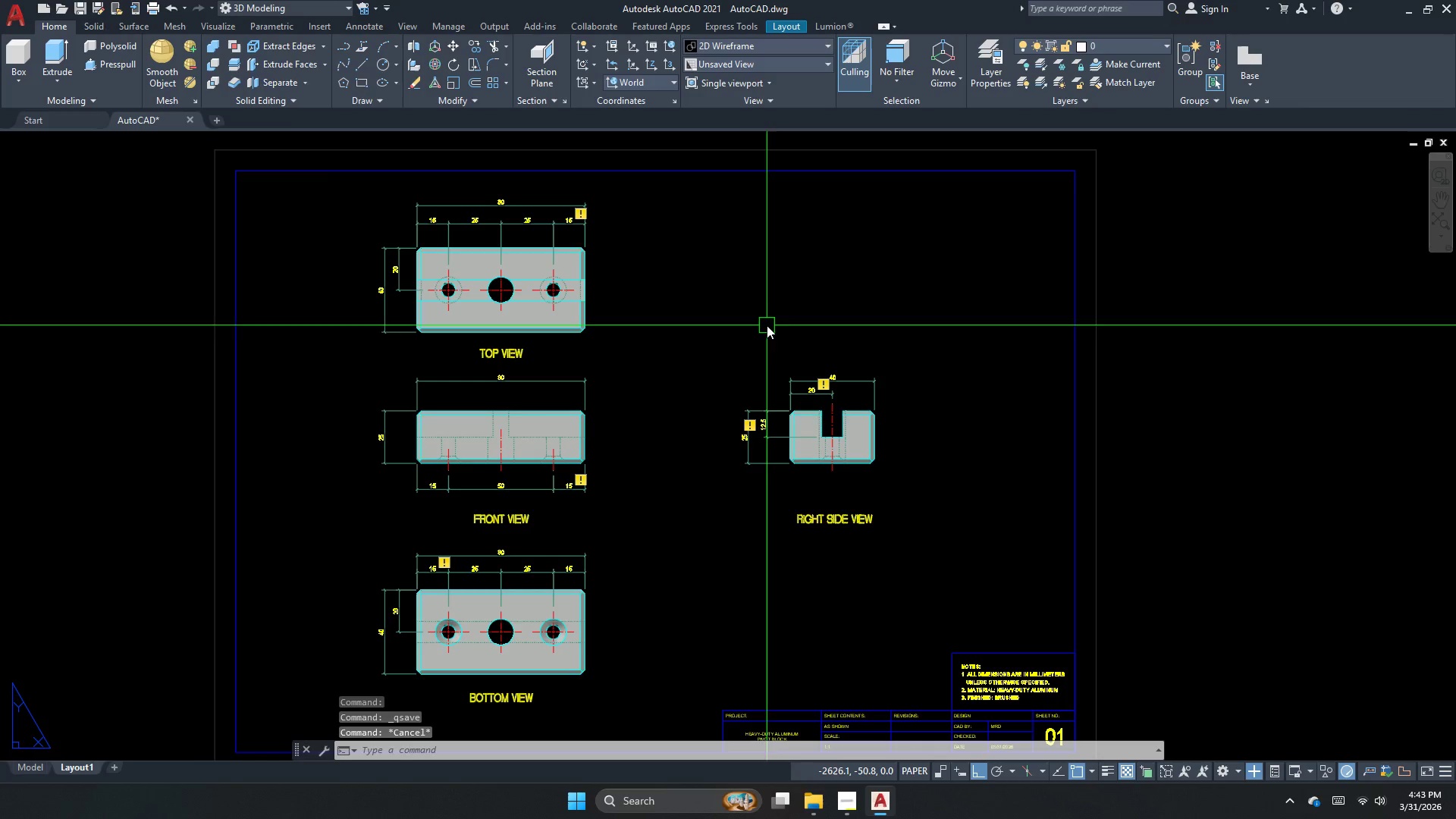 
double_click([739, 344])
 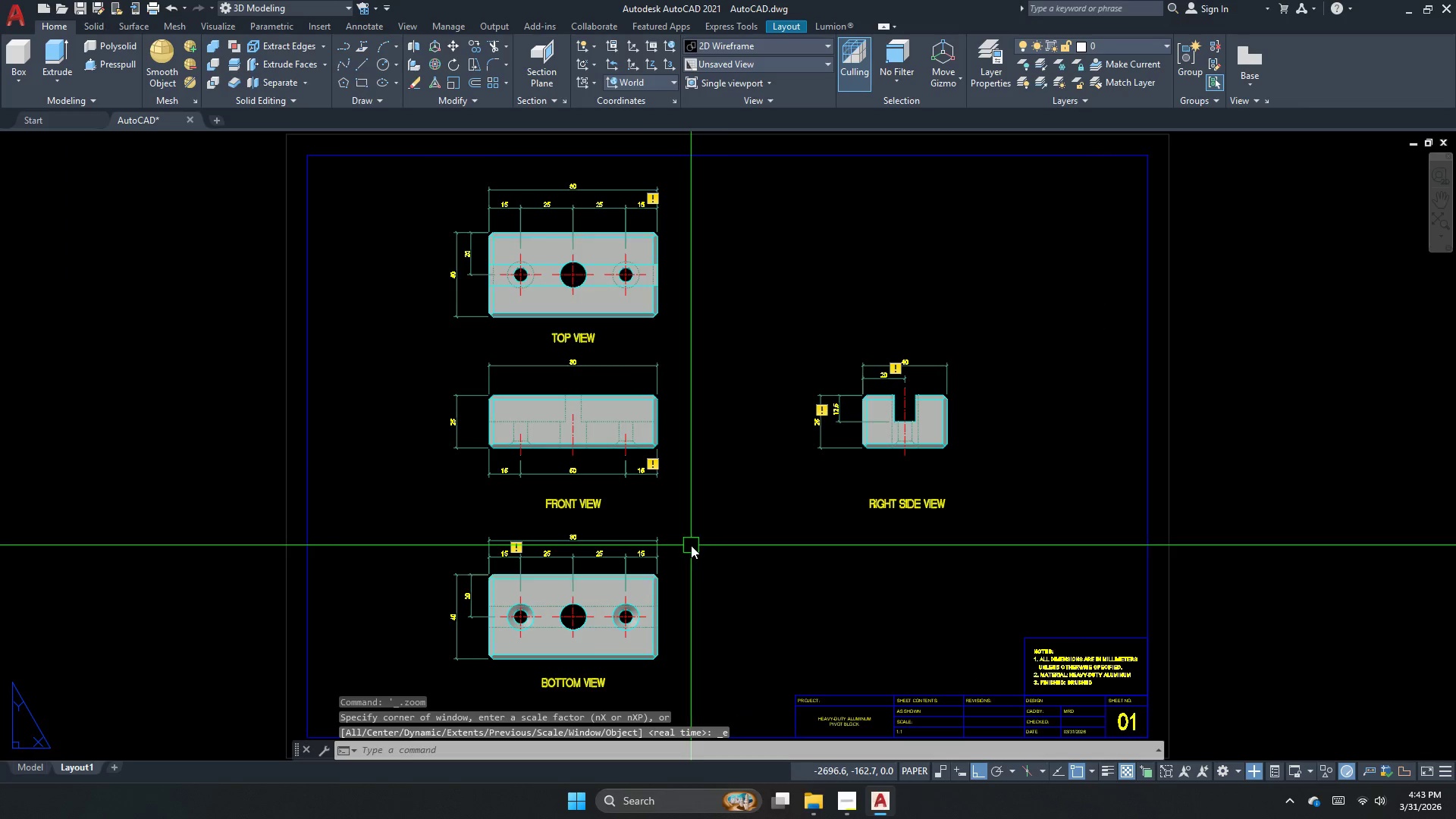 
double_click([691, 545])
 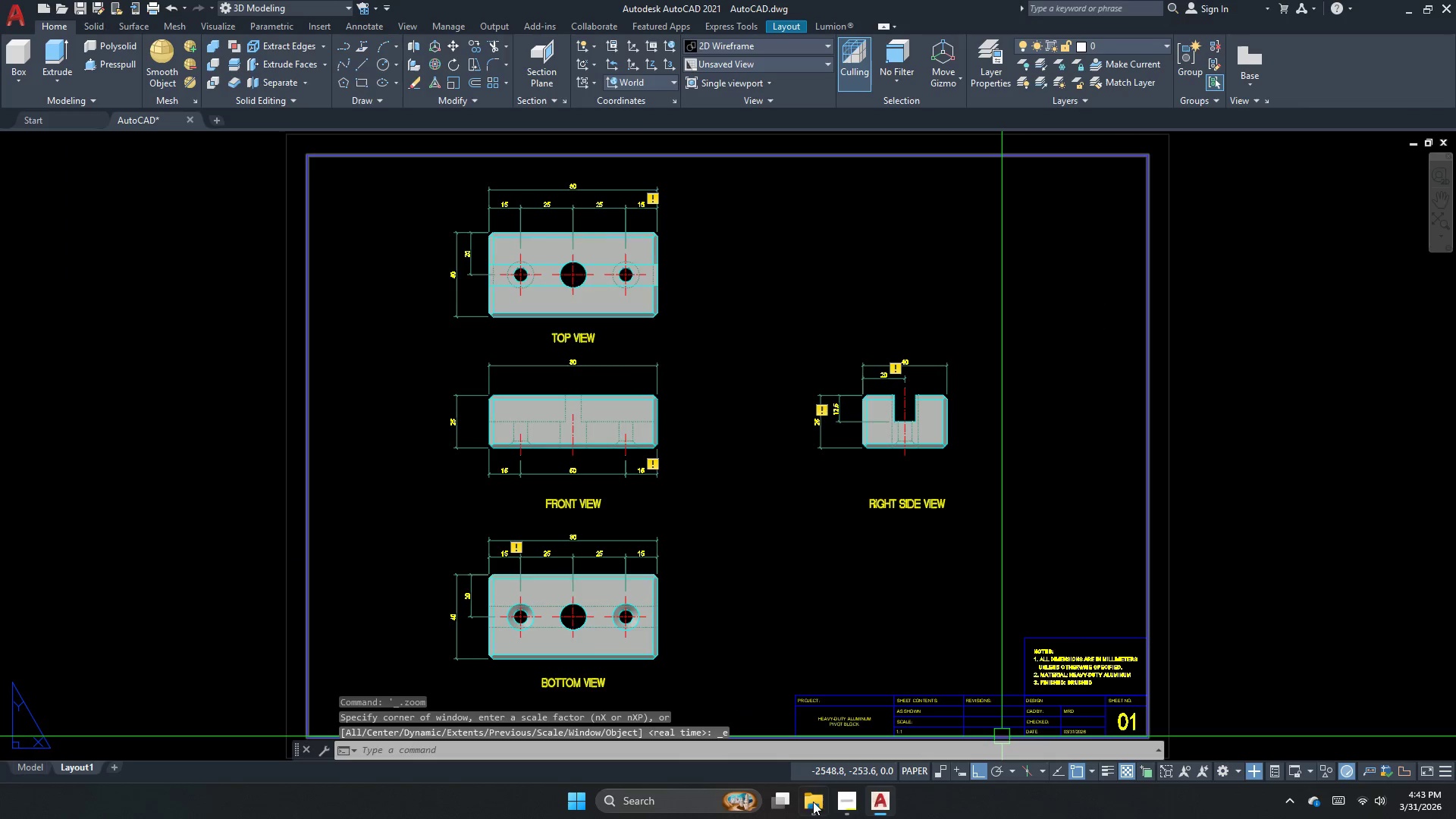 
left_click([843, 805])